 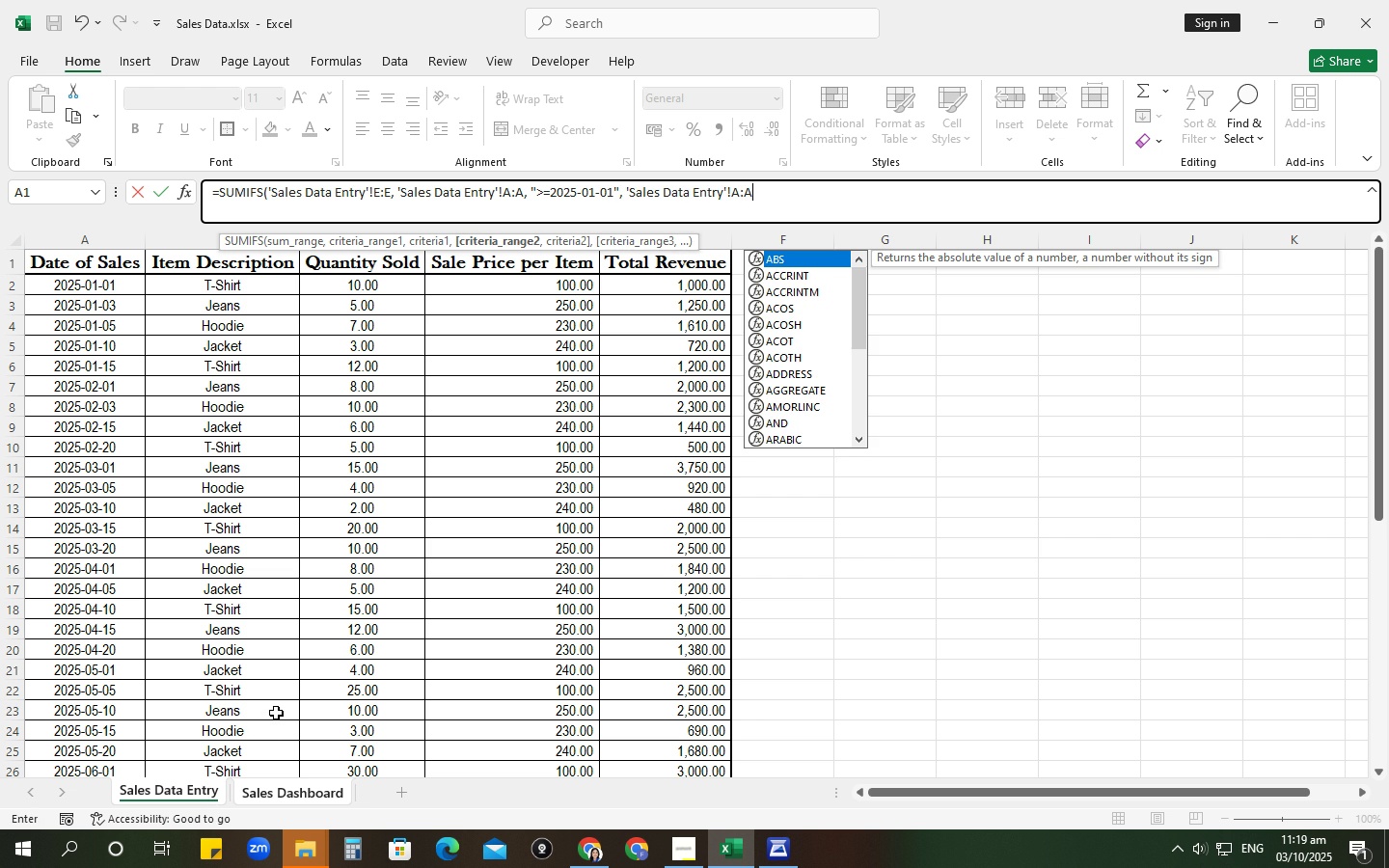 
key(Shift+ShiftRight)
 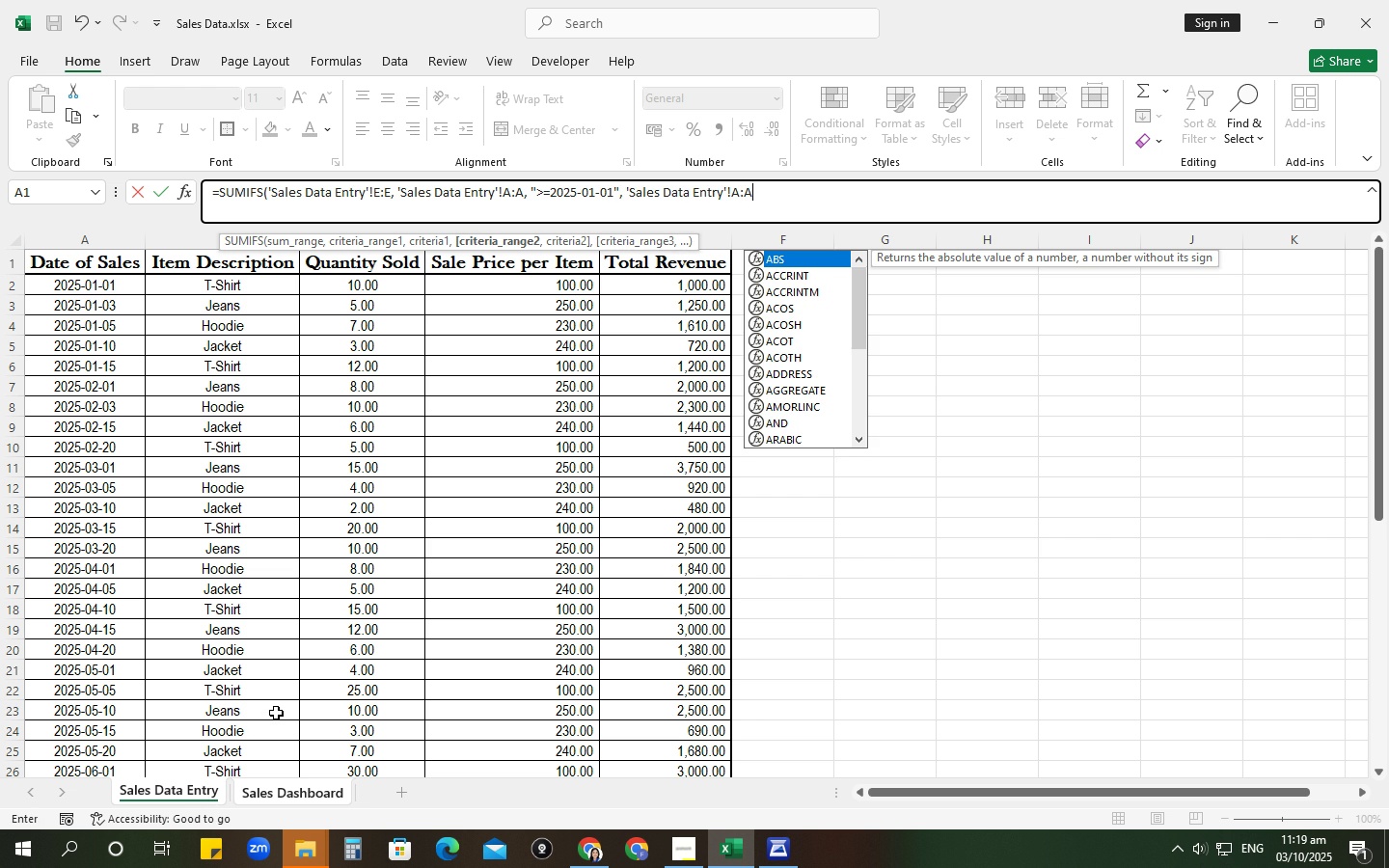 
key(Shift+A)
 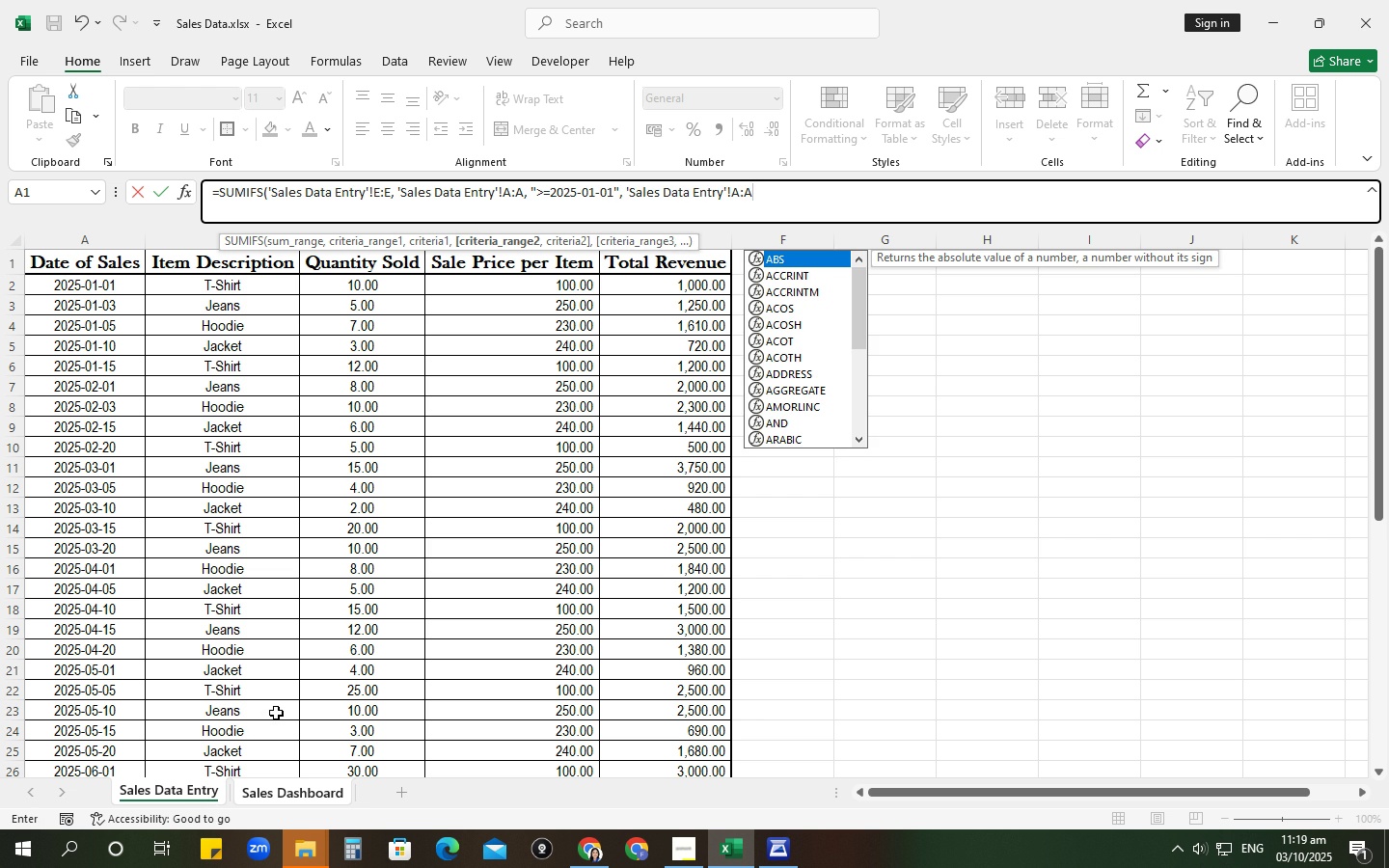 
key(Comma)
 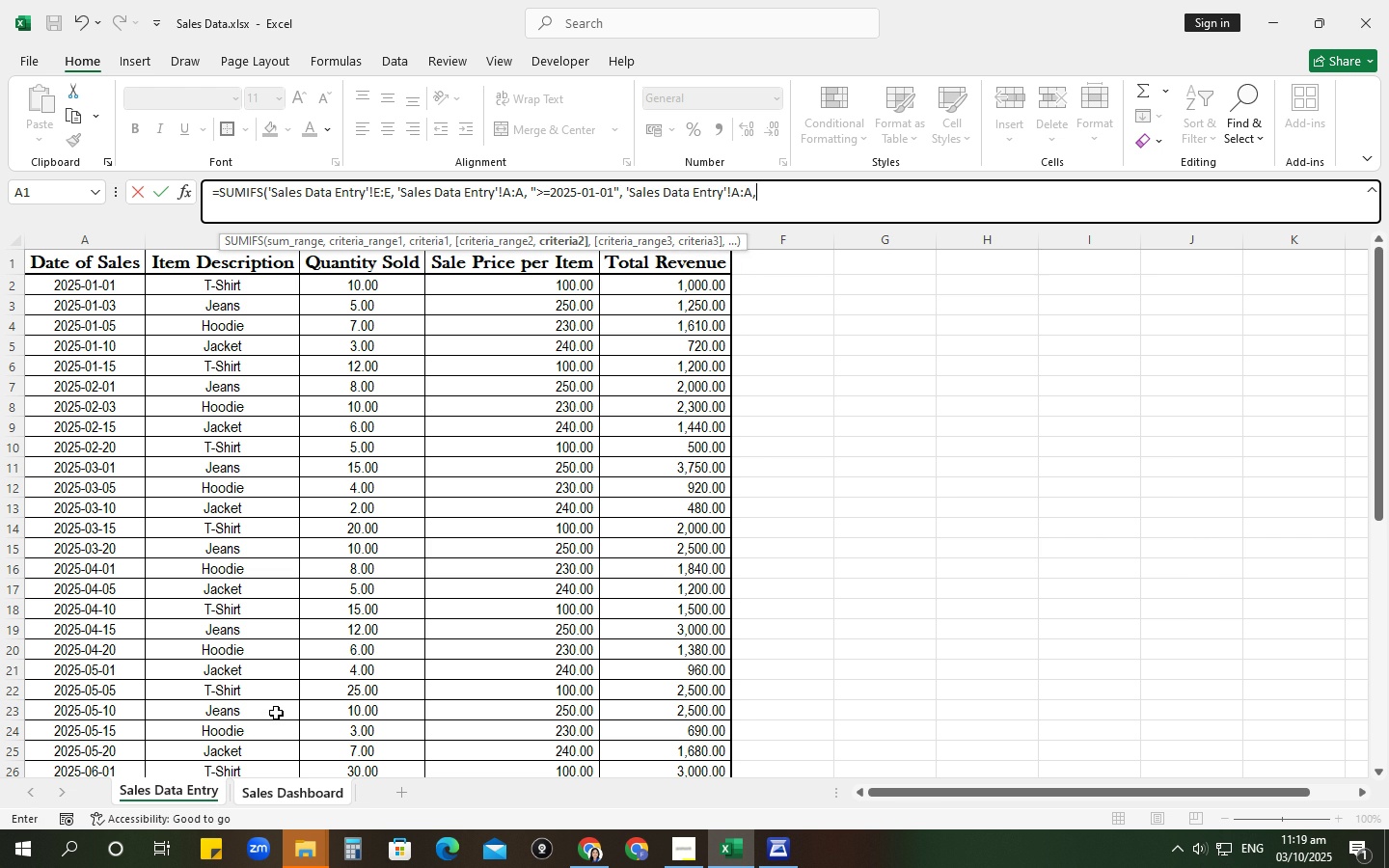 
key(Space)
 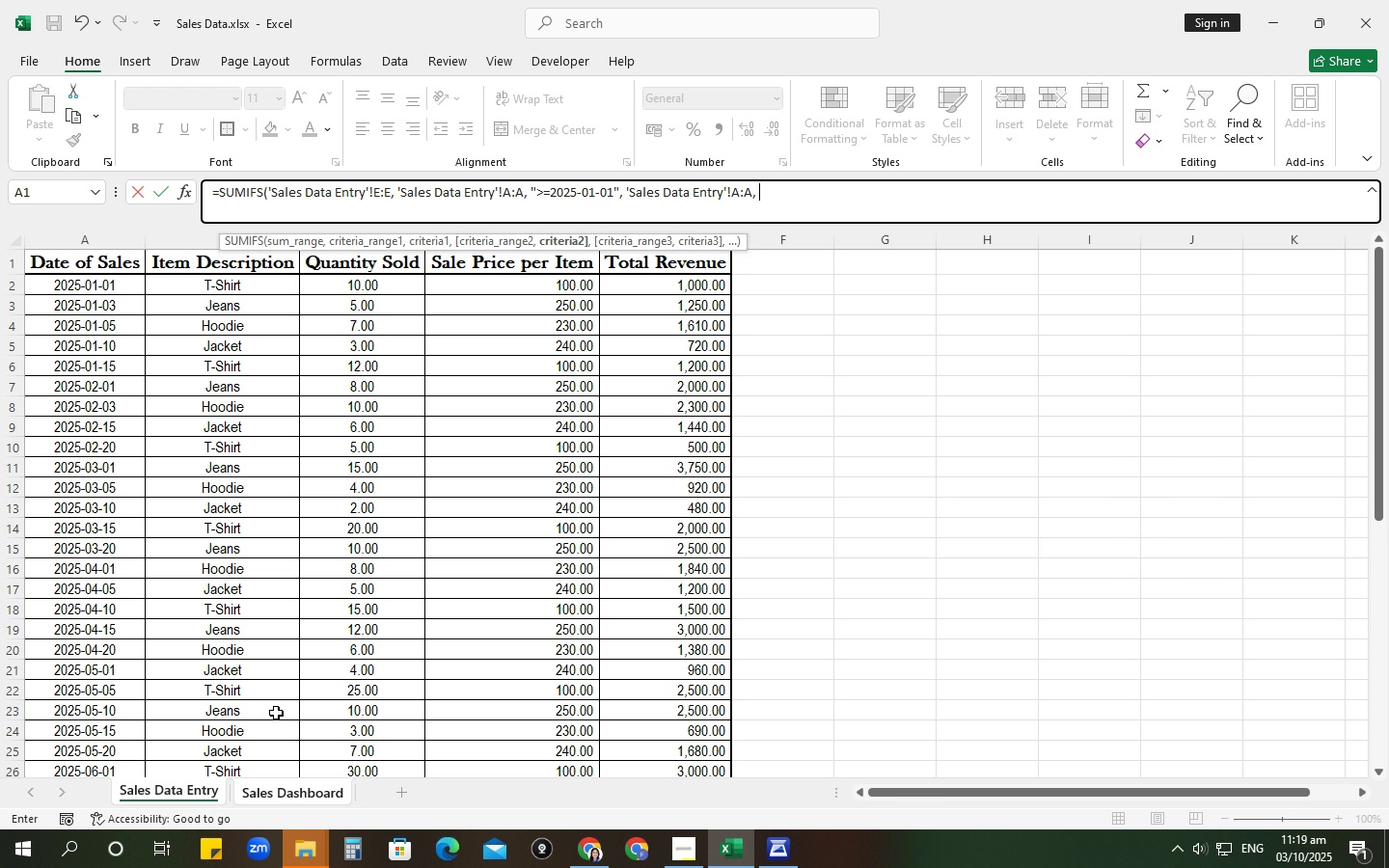 
key(Shift+ShiftRight)
 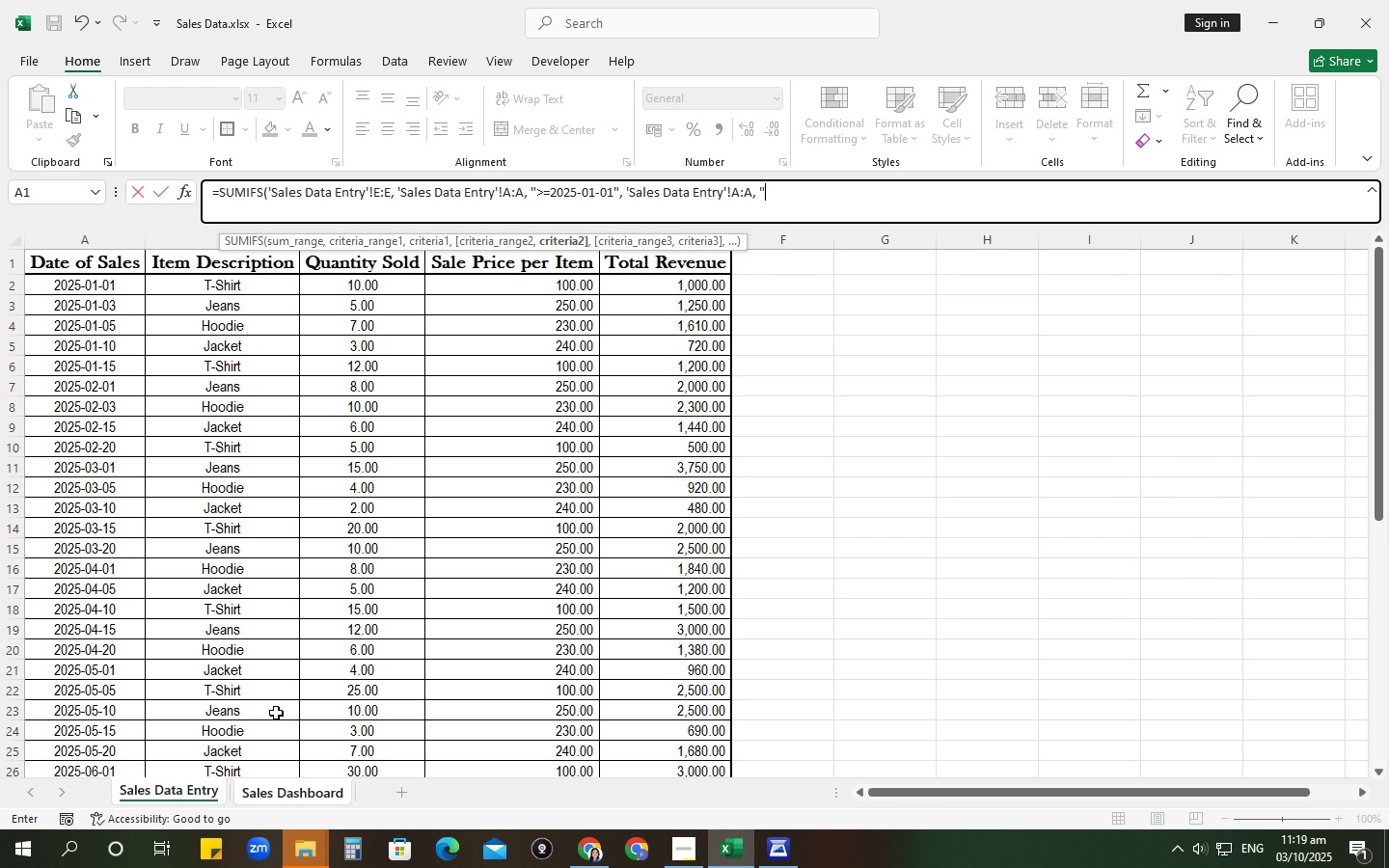 
key(Shift+Quote)